 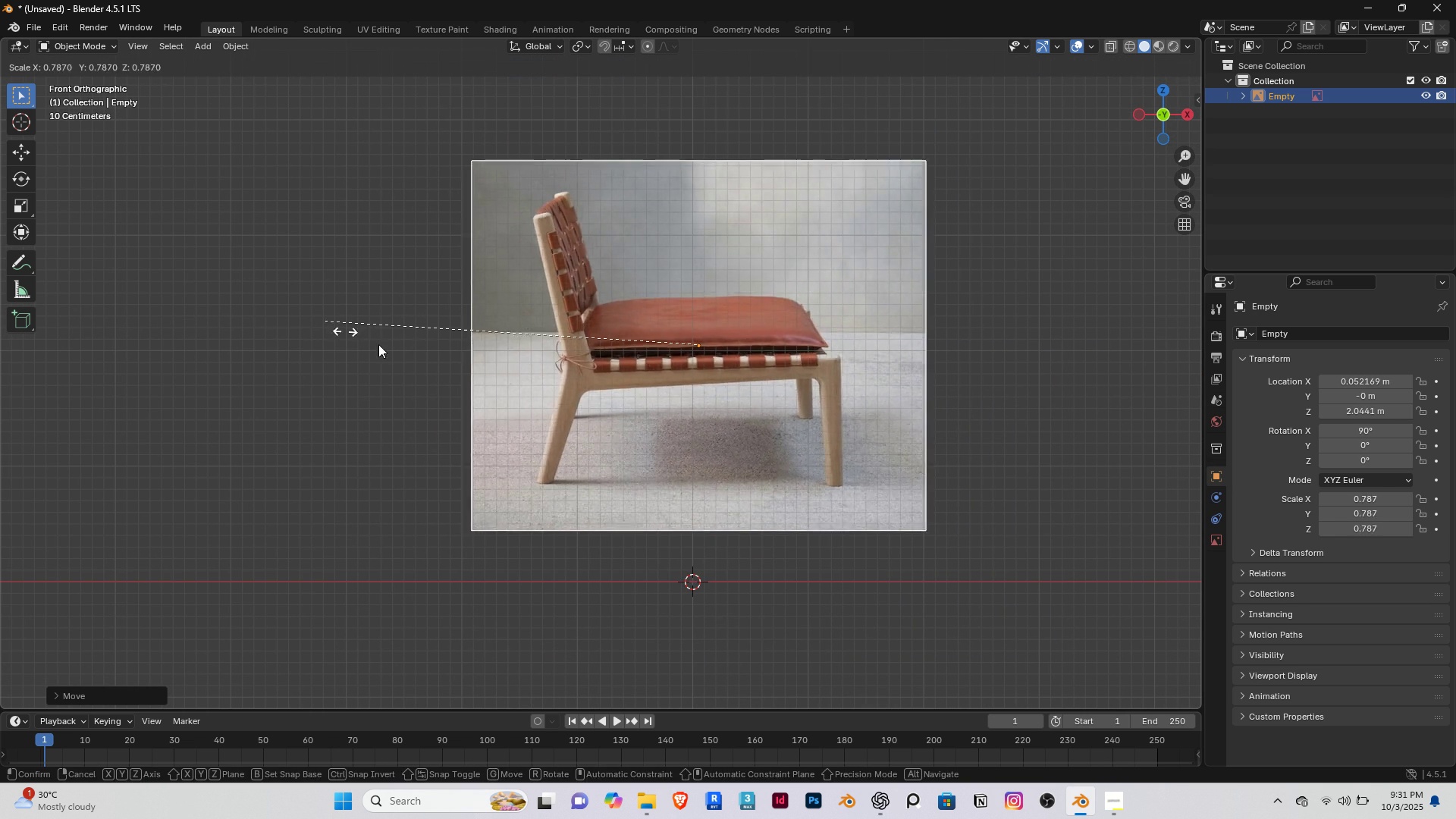 
left_click([500, 373])
 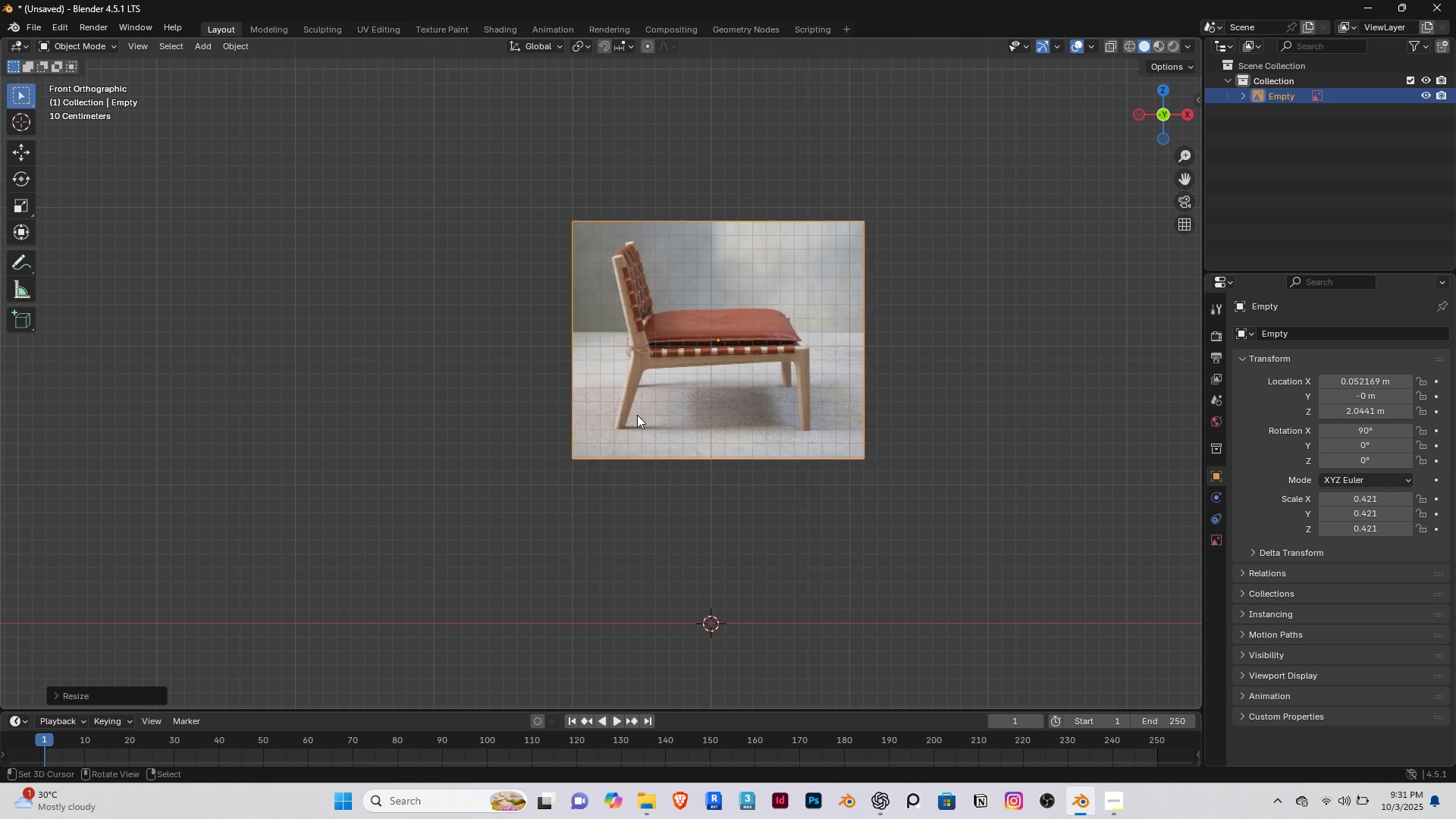 
scroll: coordinate [637, 415], scroll_direction: up, amount: 1.0
 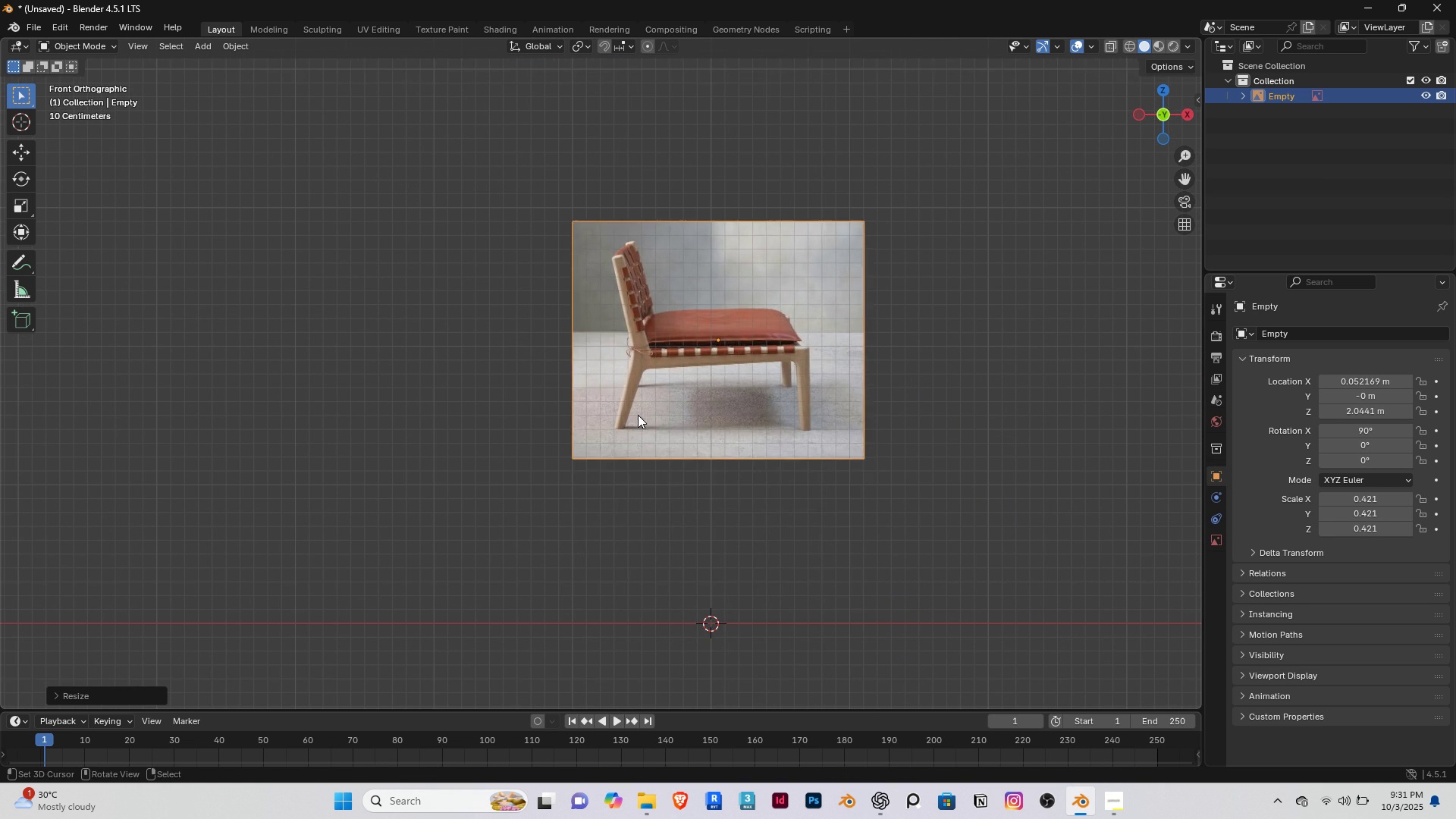 
key(G)
 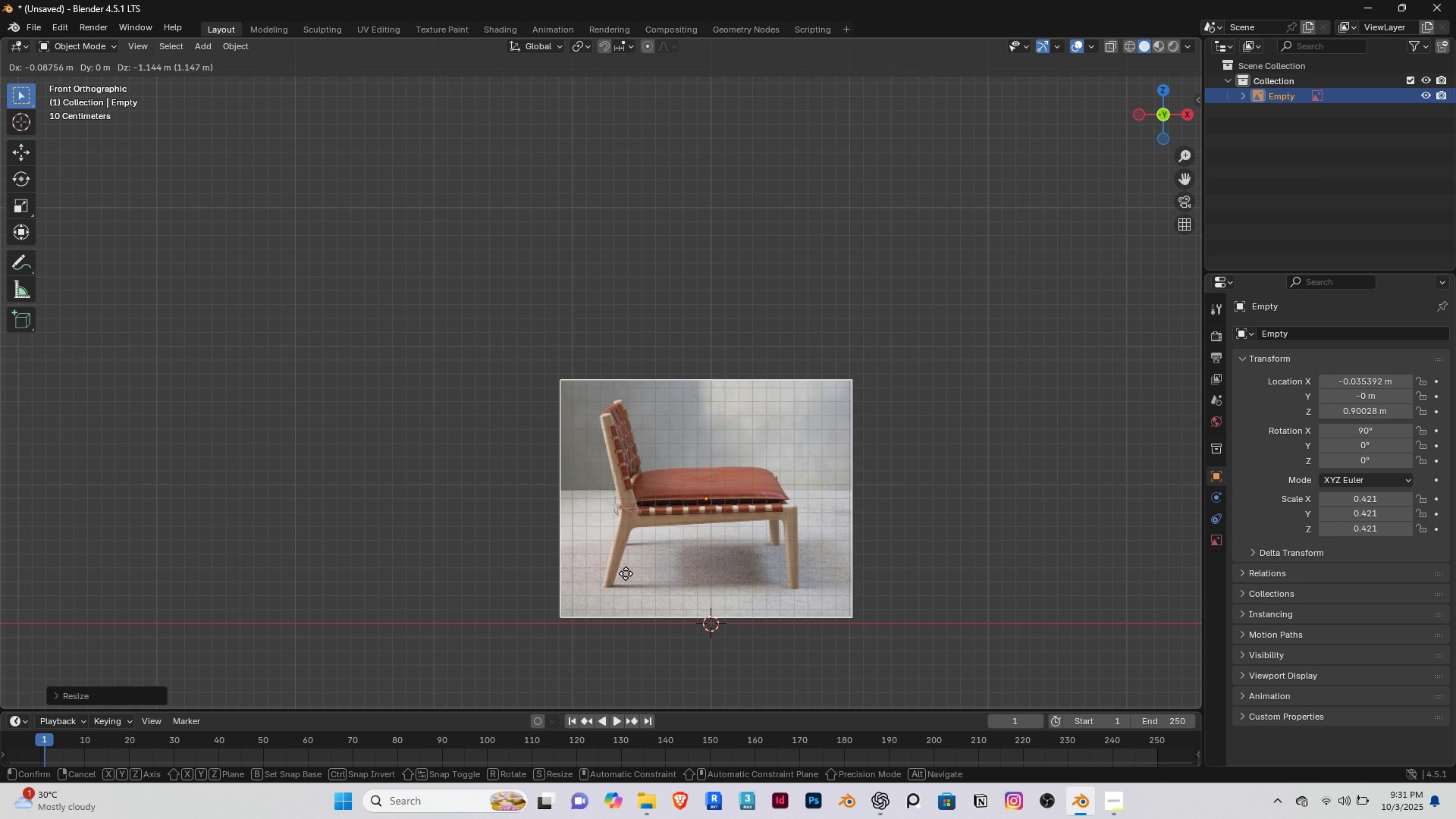 
left_click([626, 573])
 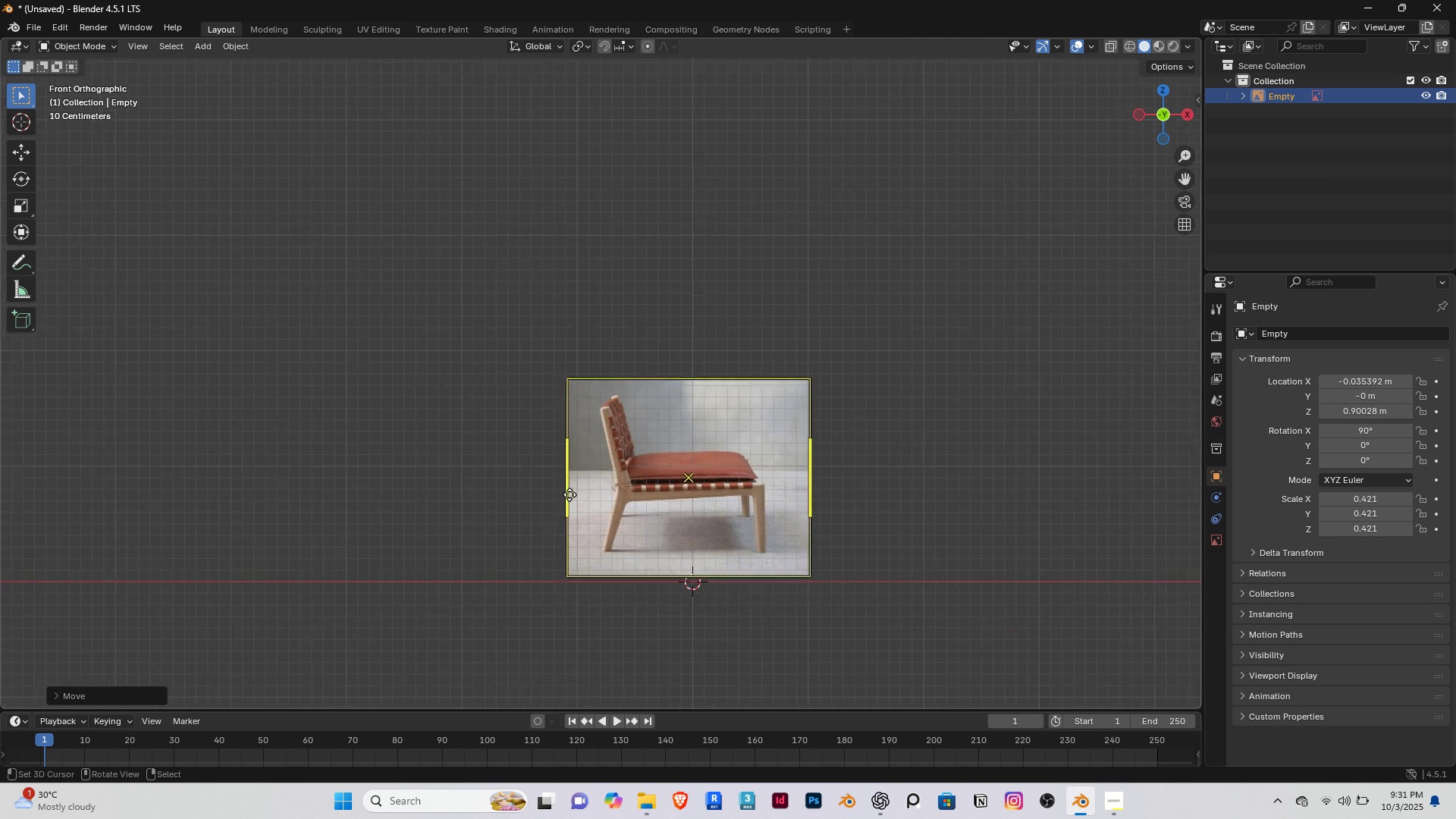 
scroll: coordinate [535, 424], scroll_direction: down, amount: 2.0
 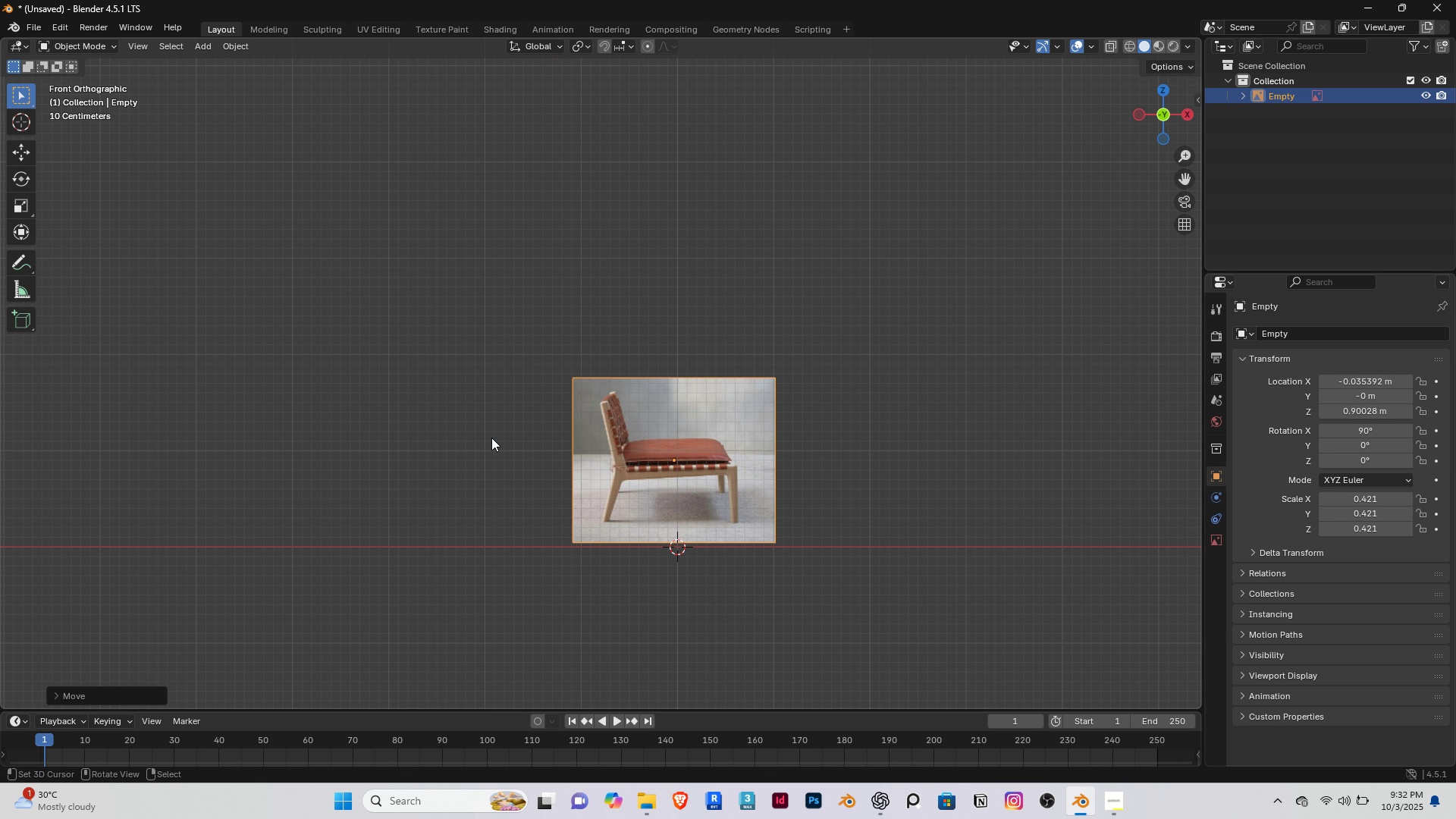 
wait(27.0)
 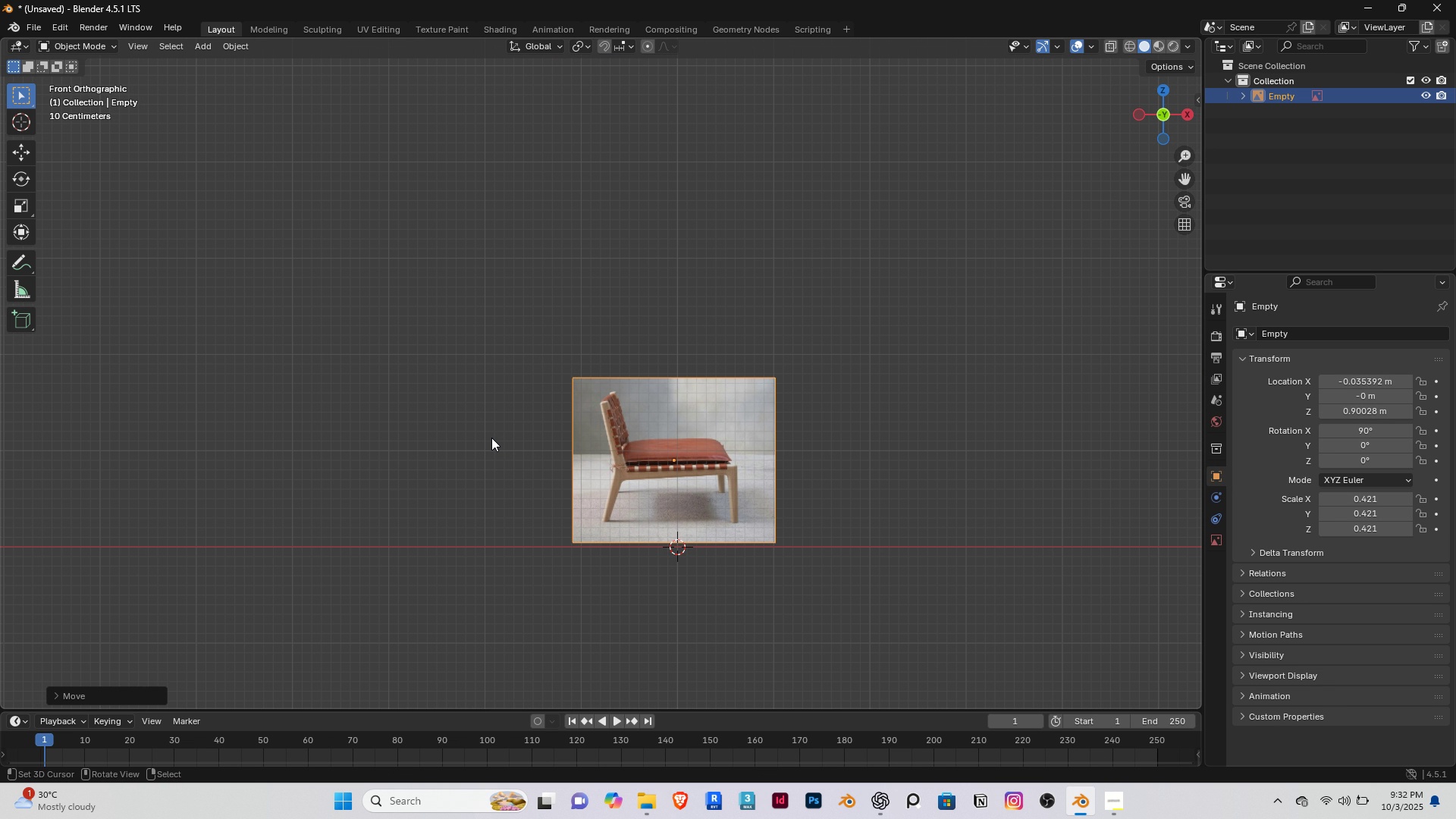 
scroll: coordinate [891, 421], scroll_direction: down, amount: 1.0
 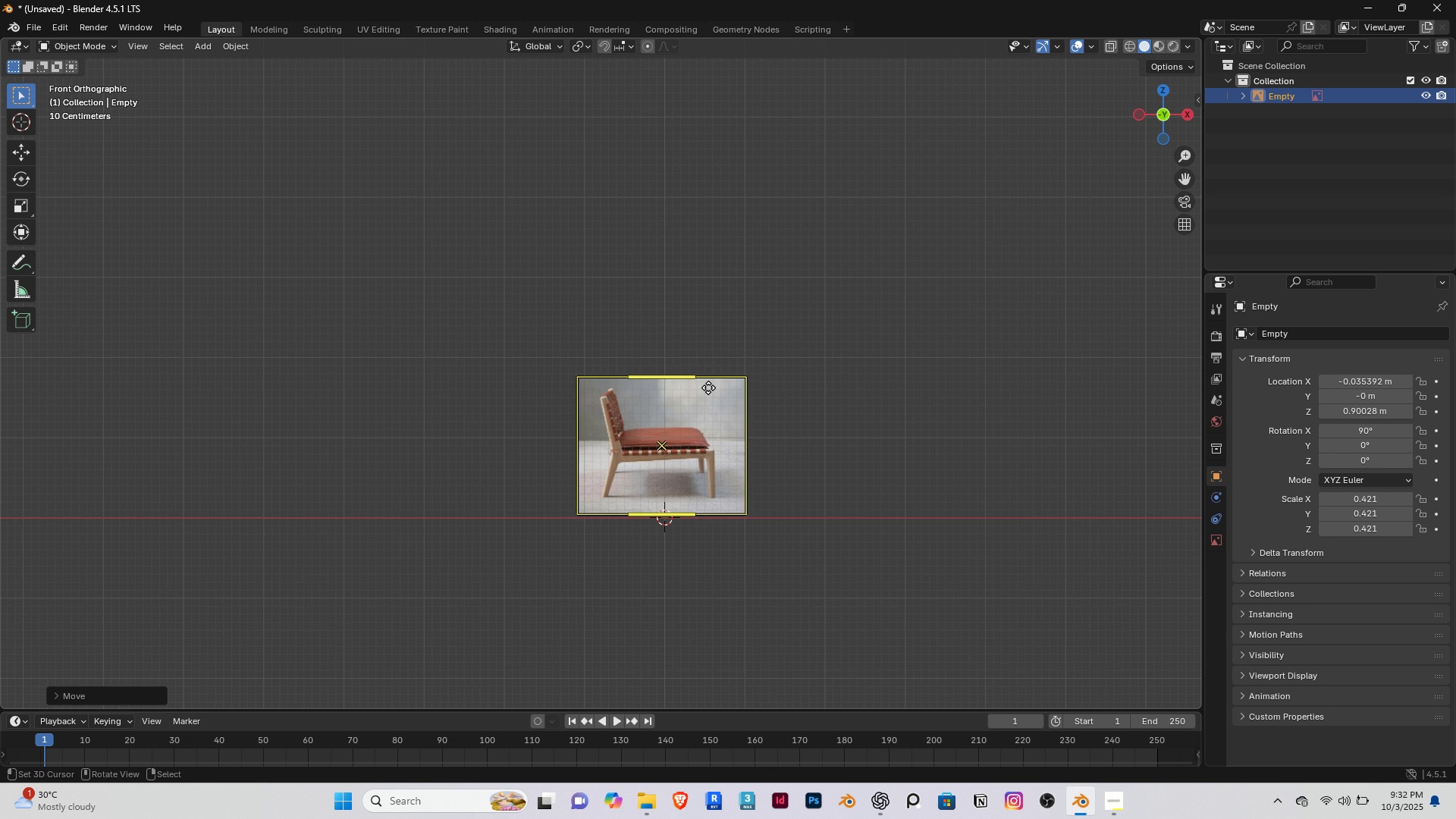 
scroll: coordinate [712, 466], scroll_direction: up, amount: 4.0
 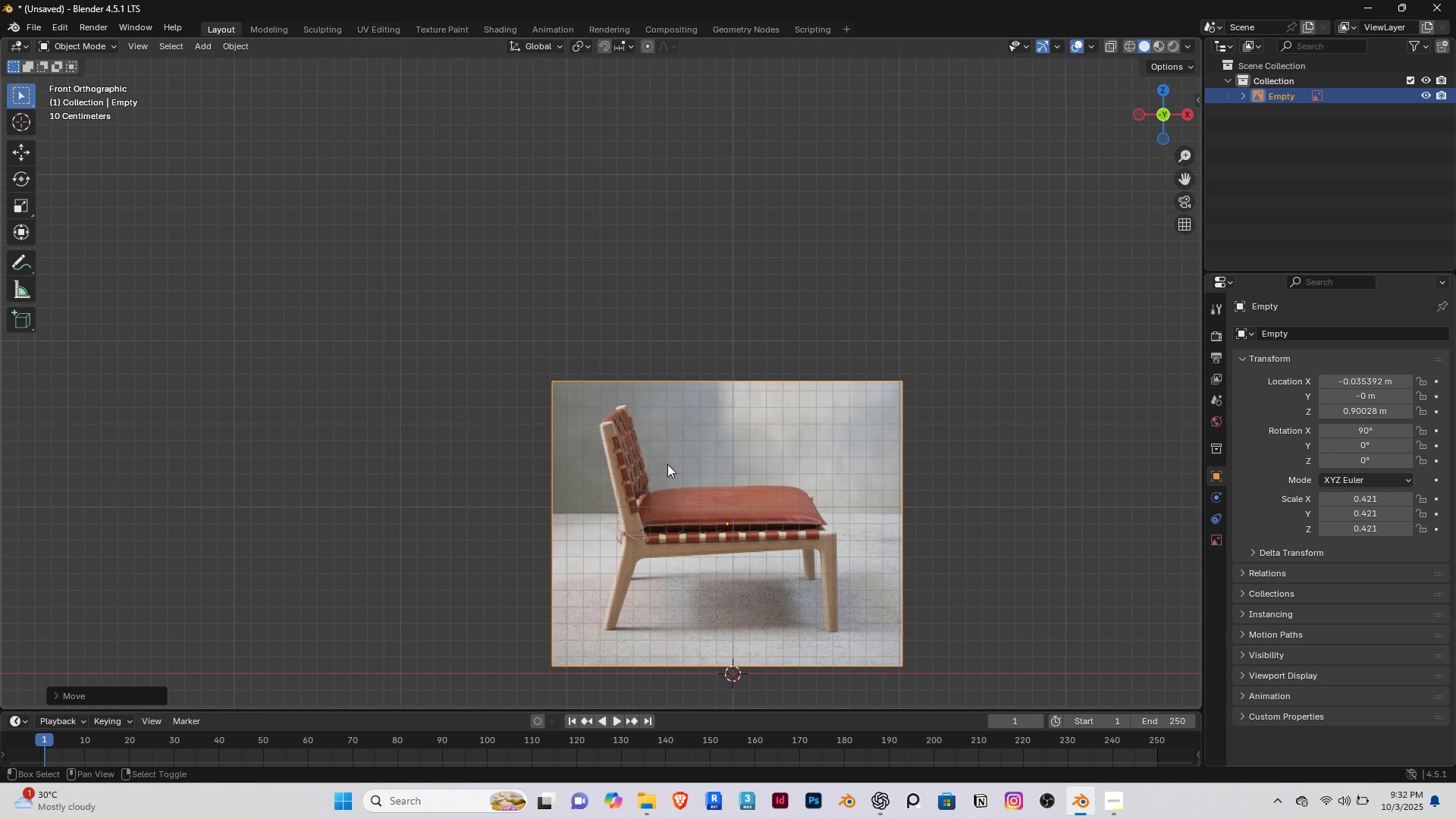 
key(Shift+ShiftRight)